 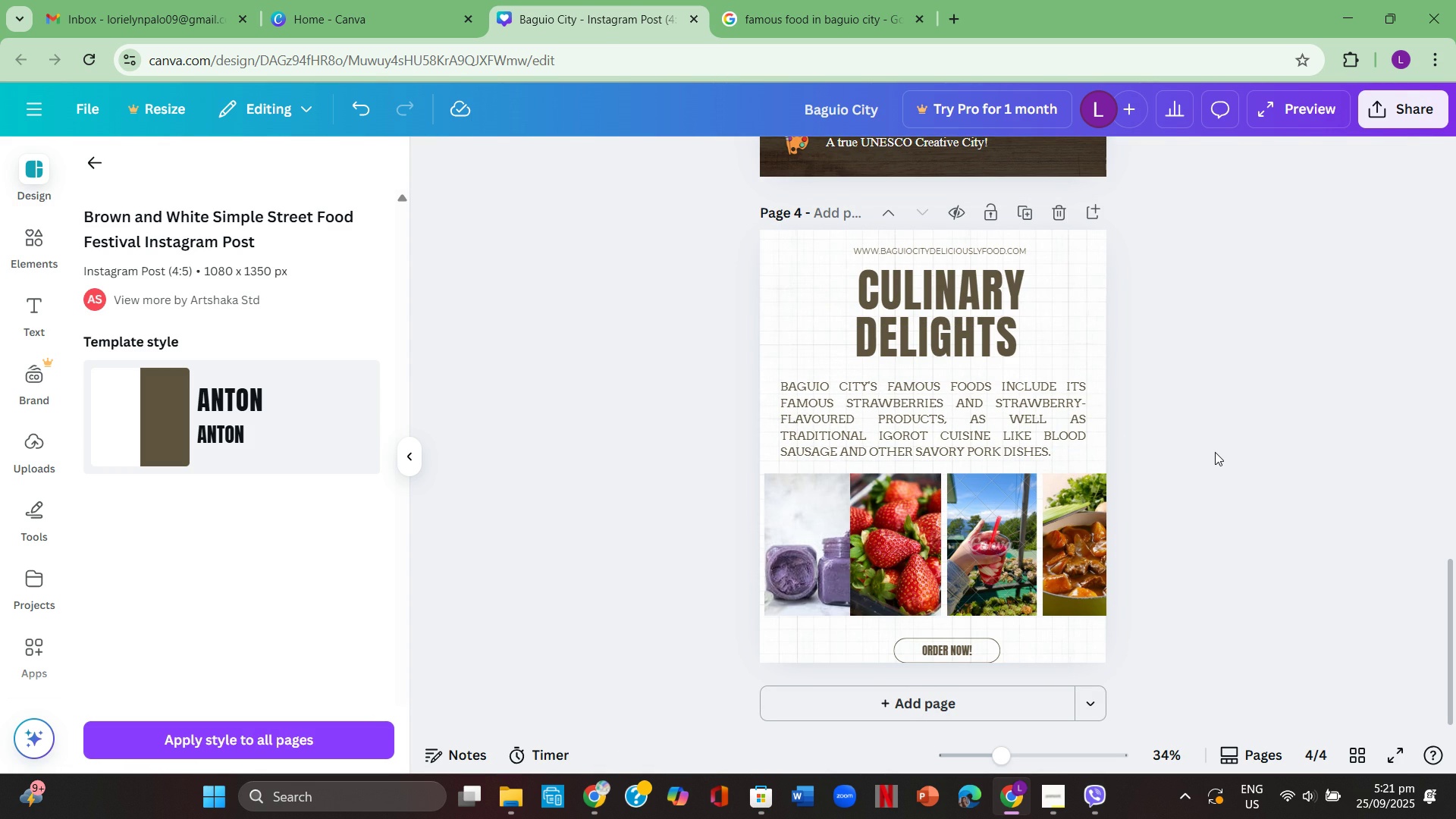 
left_click([1030, 757])
 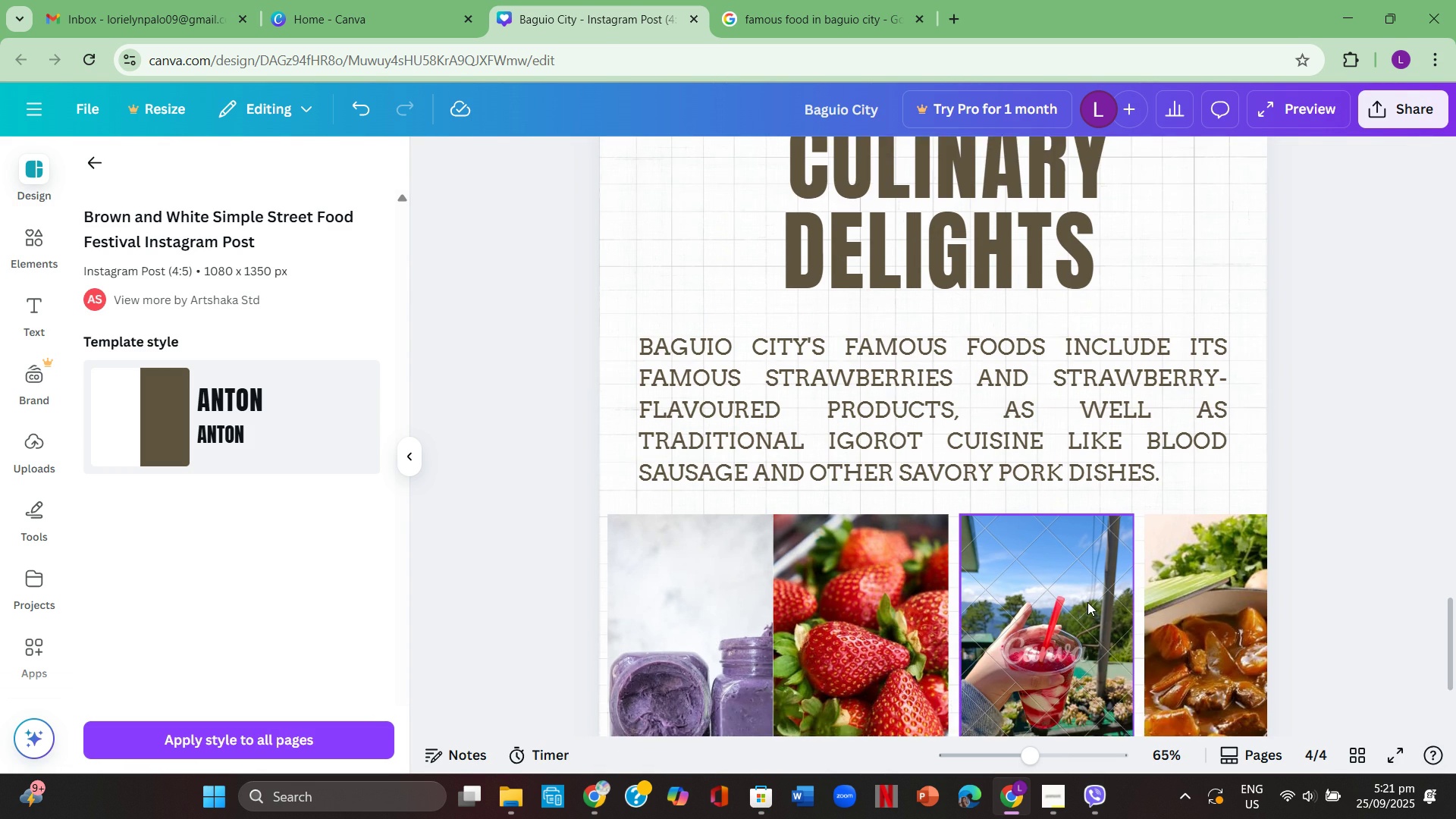 
scroll: coordinate [1087, 602], scroll_direction: down, amount: 1.0
 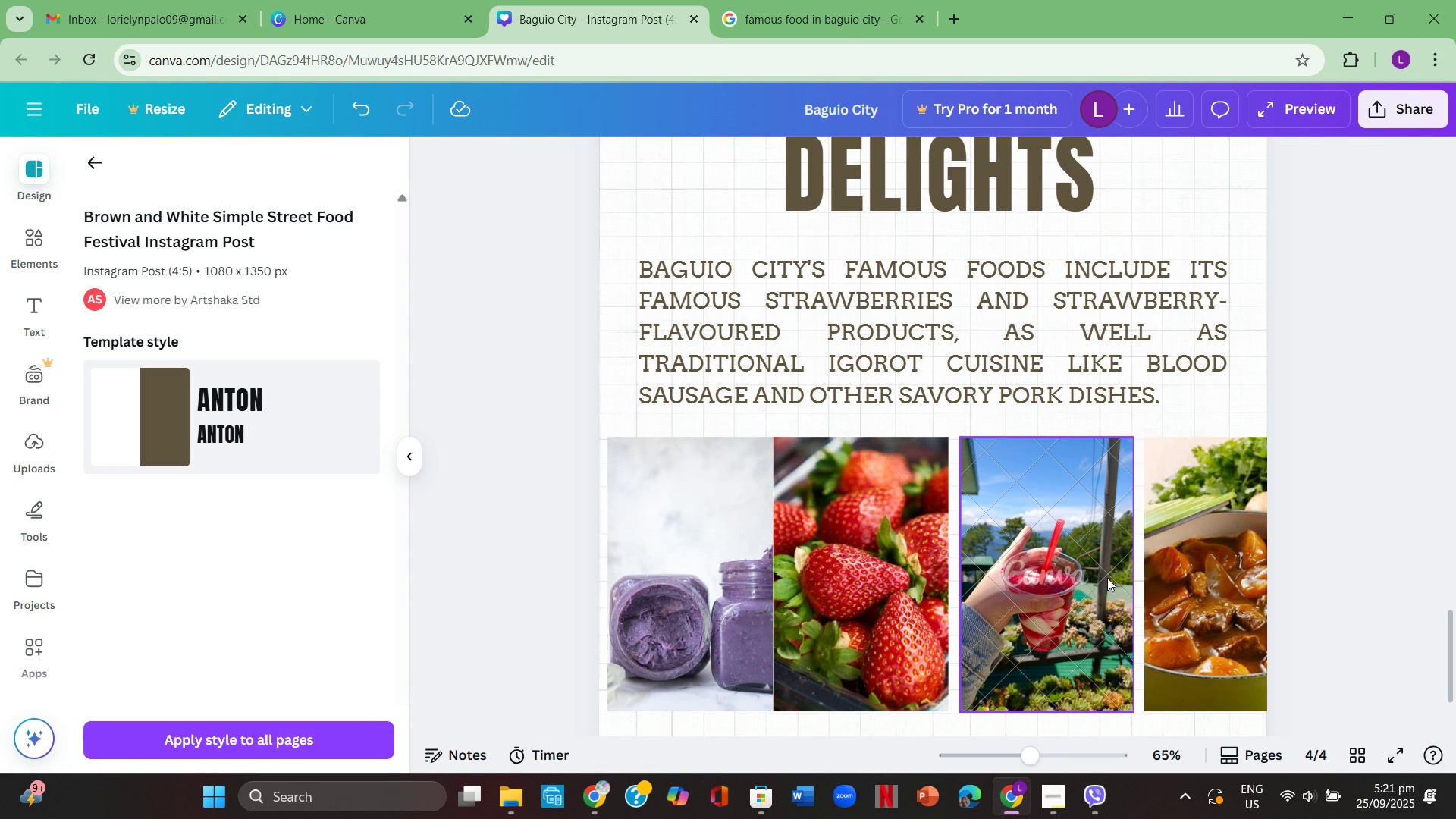 
key(Escape)
 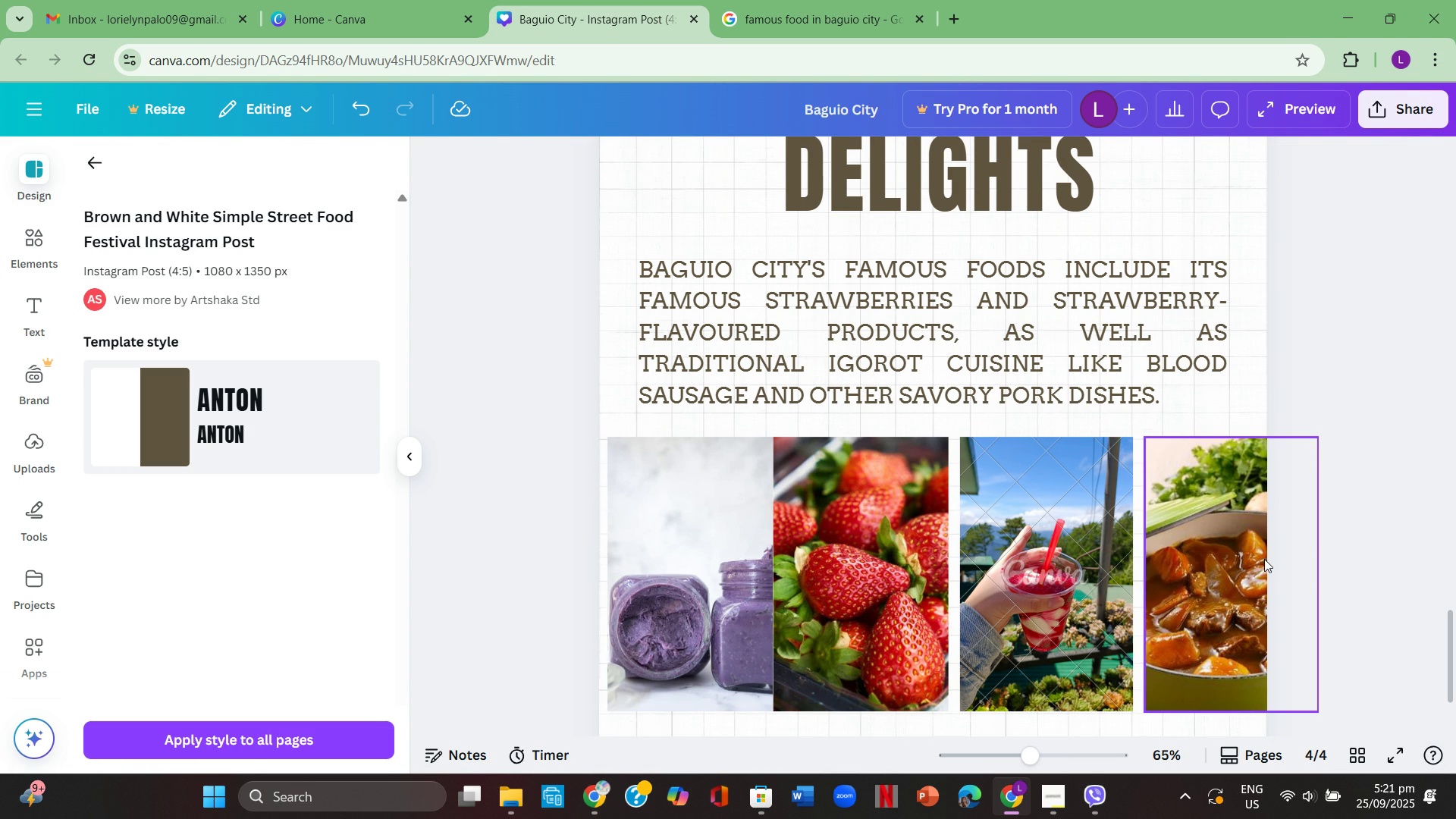 
key(Escape)
 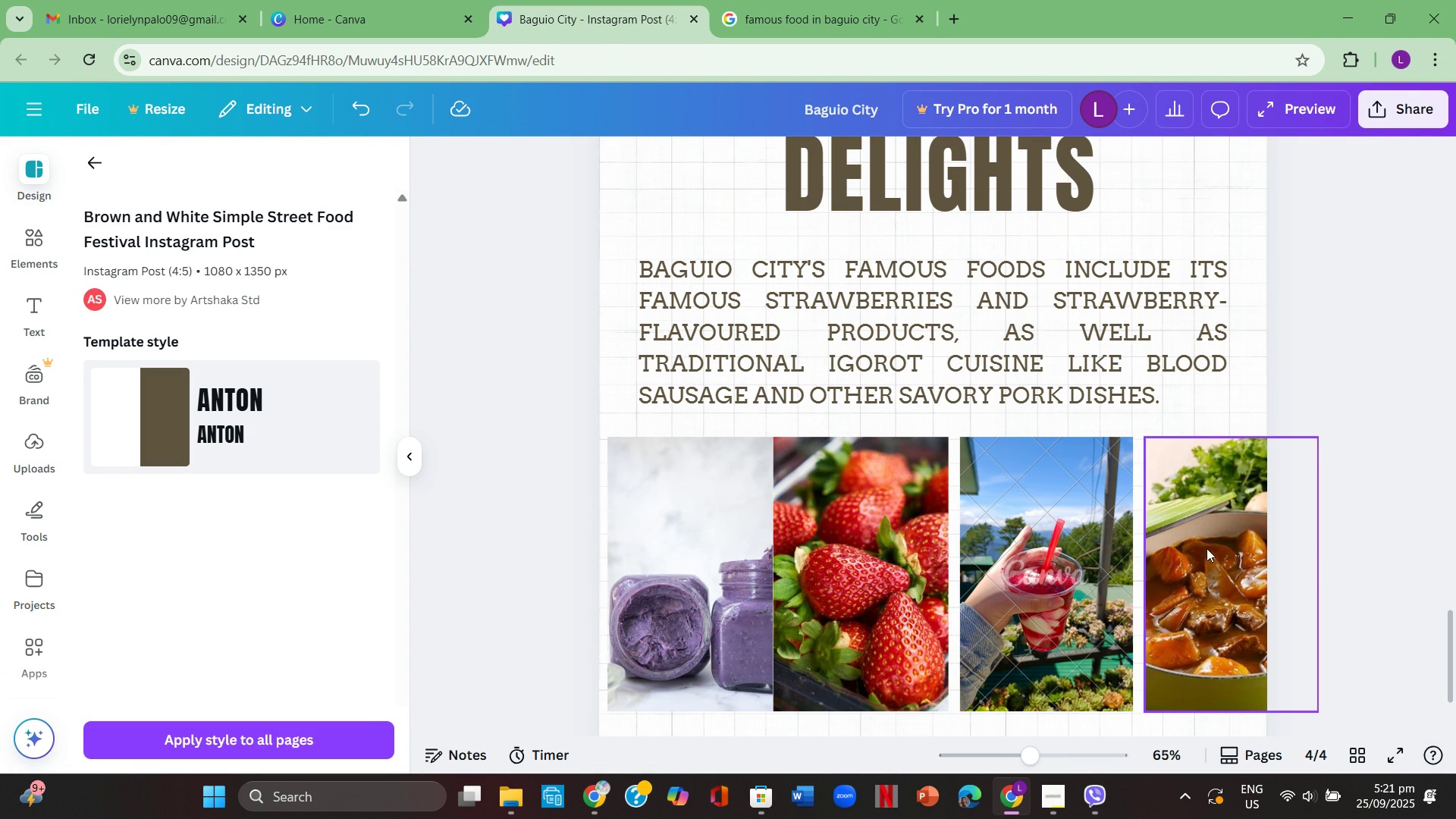 
key(Escape)
 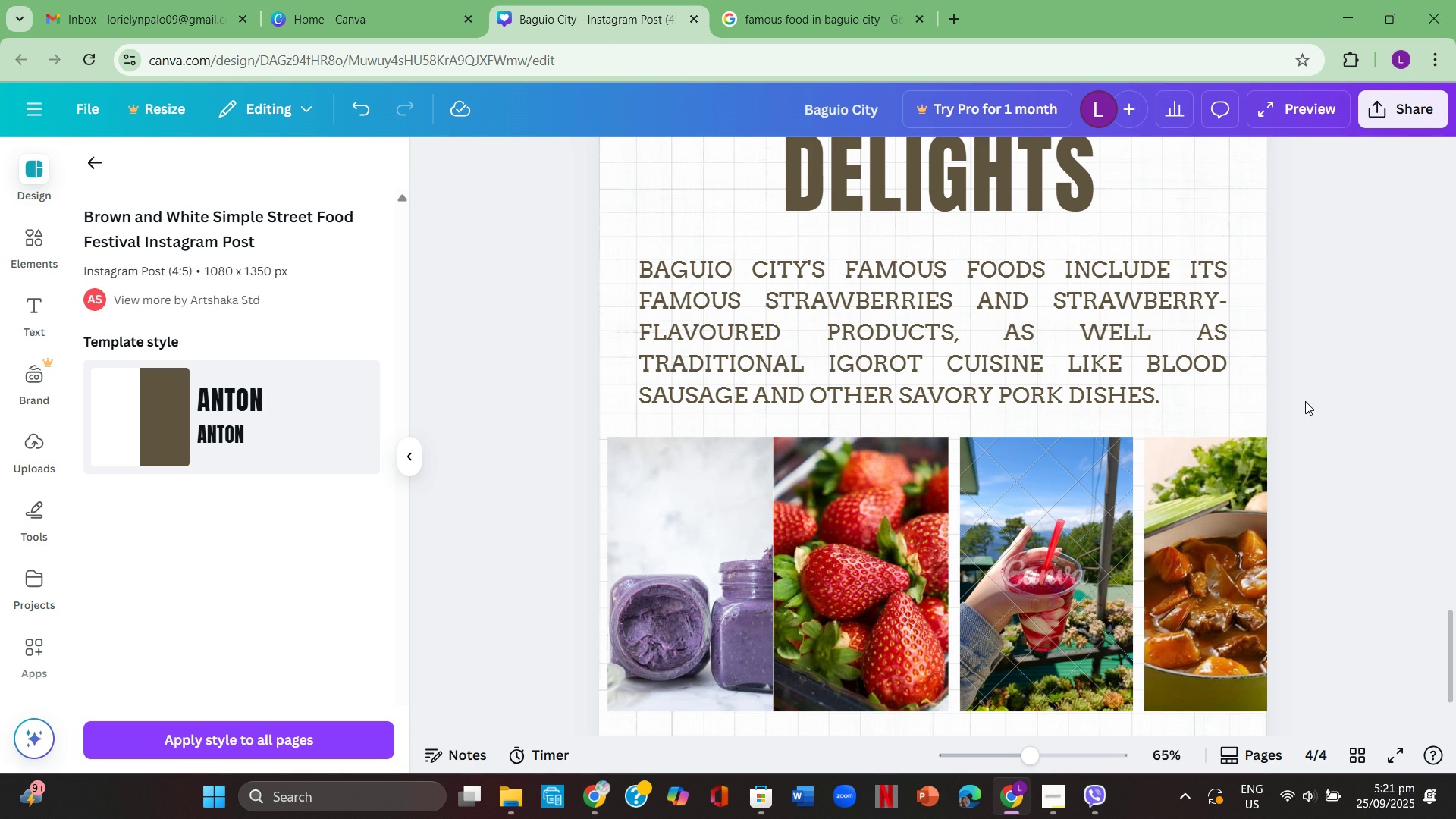 
key(Escape)